 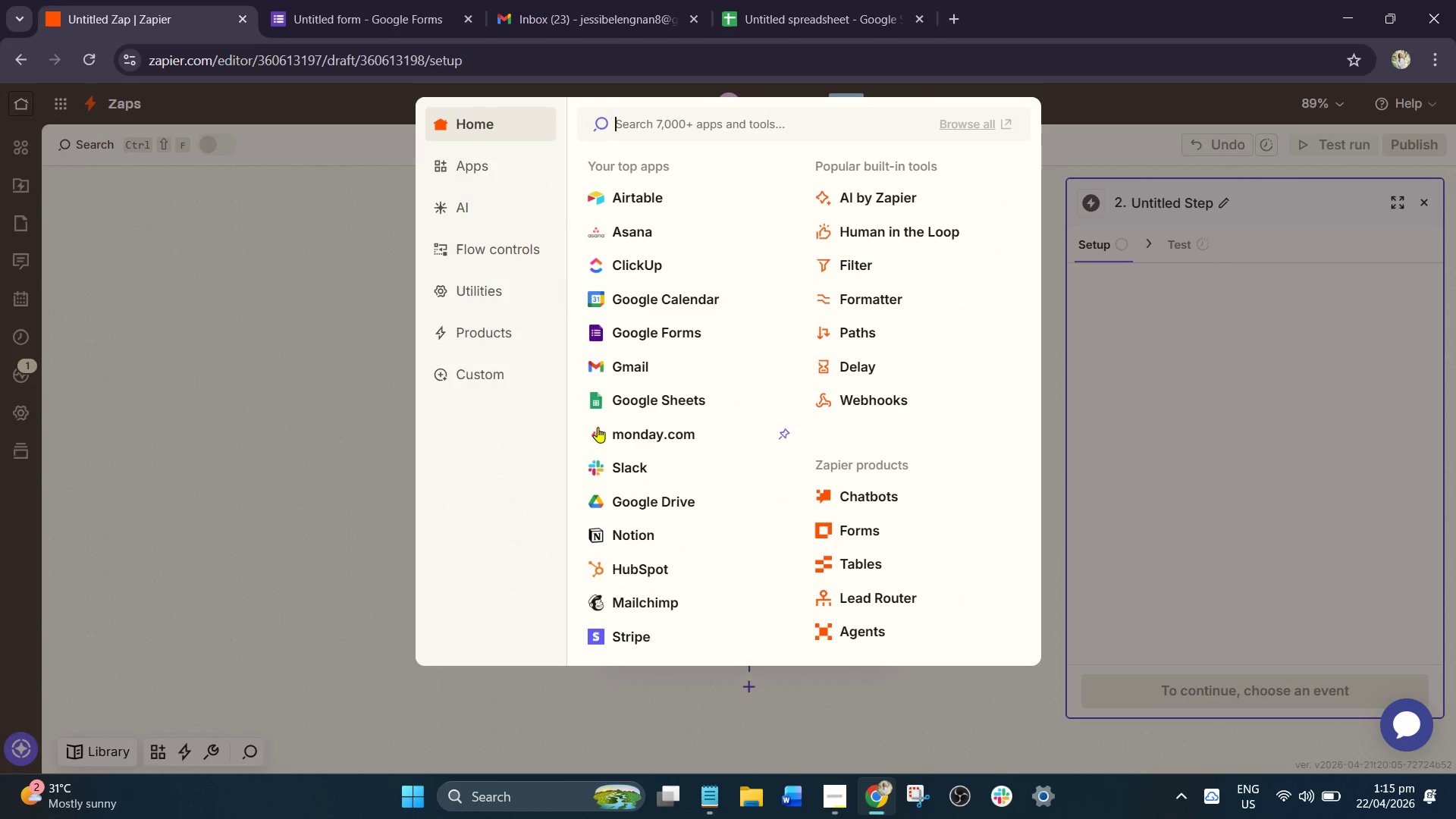 
scroll: coordinate [755, 548], scroll_direction: down, amount: 3.0
 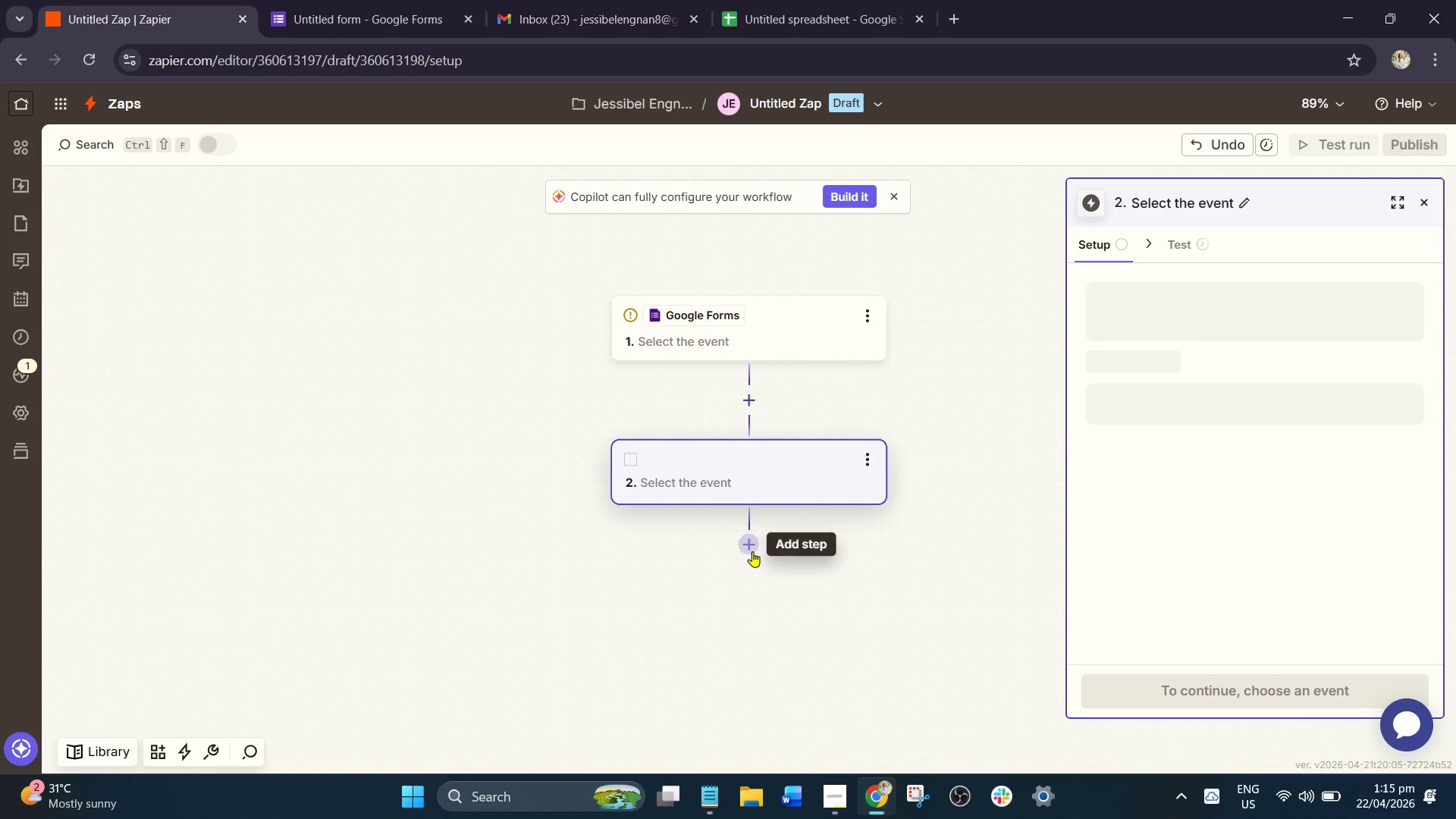 
left_click([749, 549])
 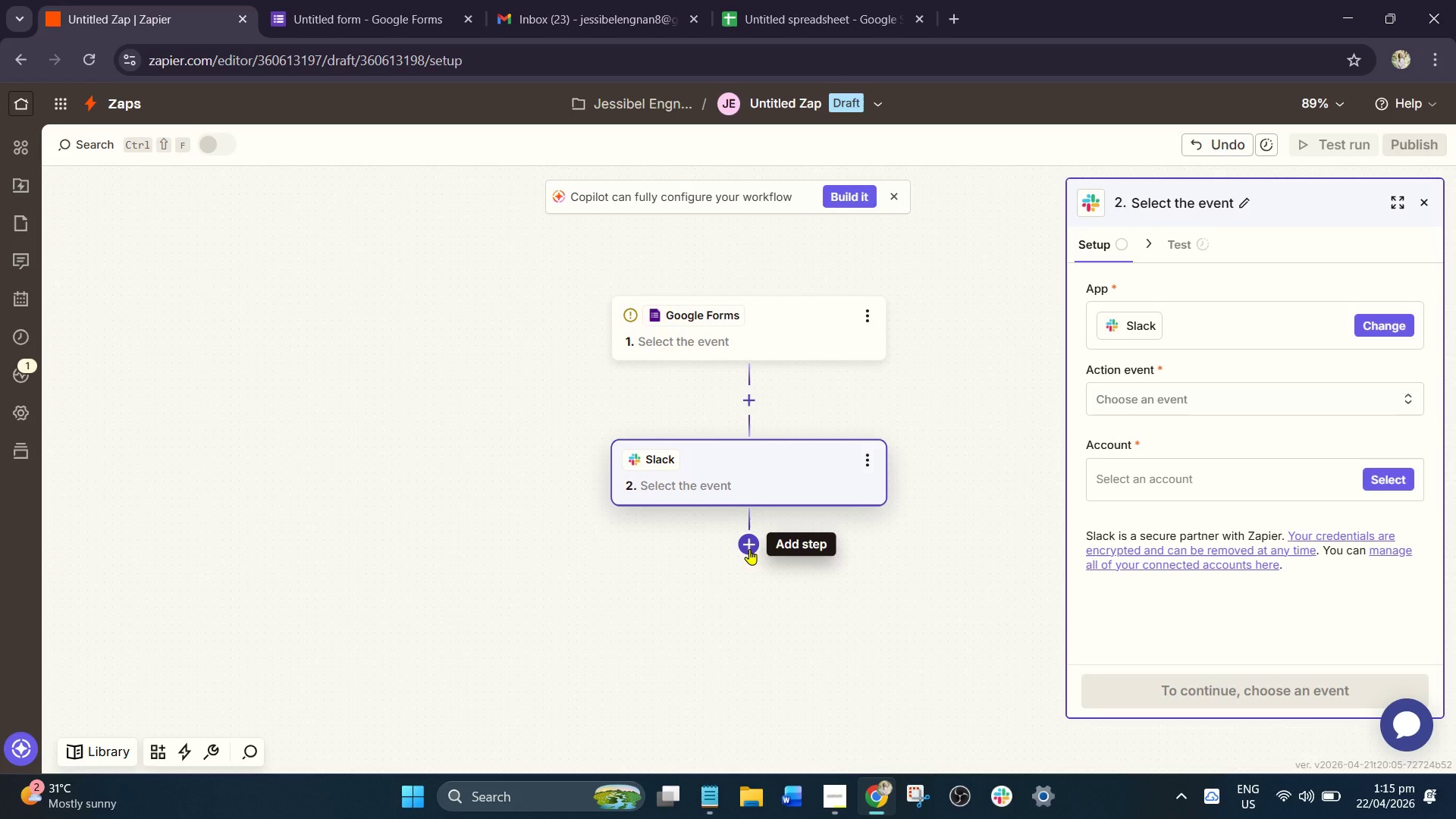 
left_click([739, 479])
 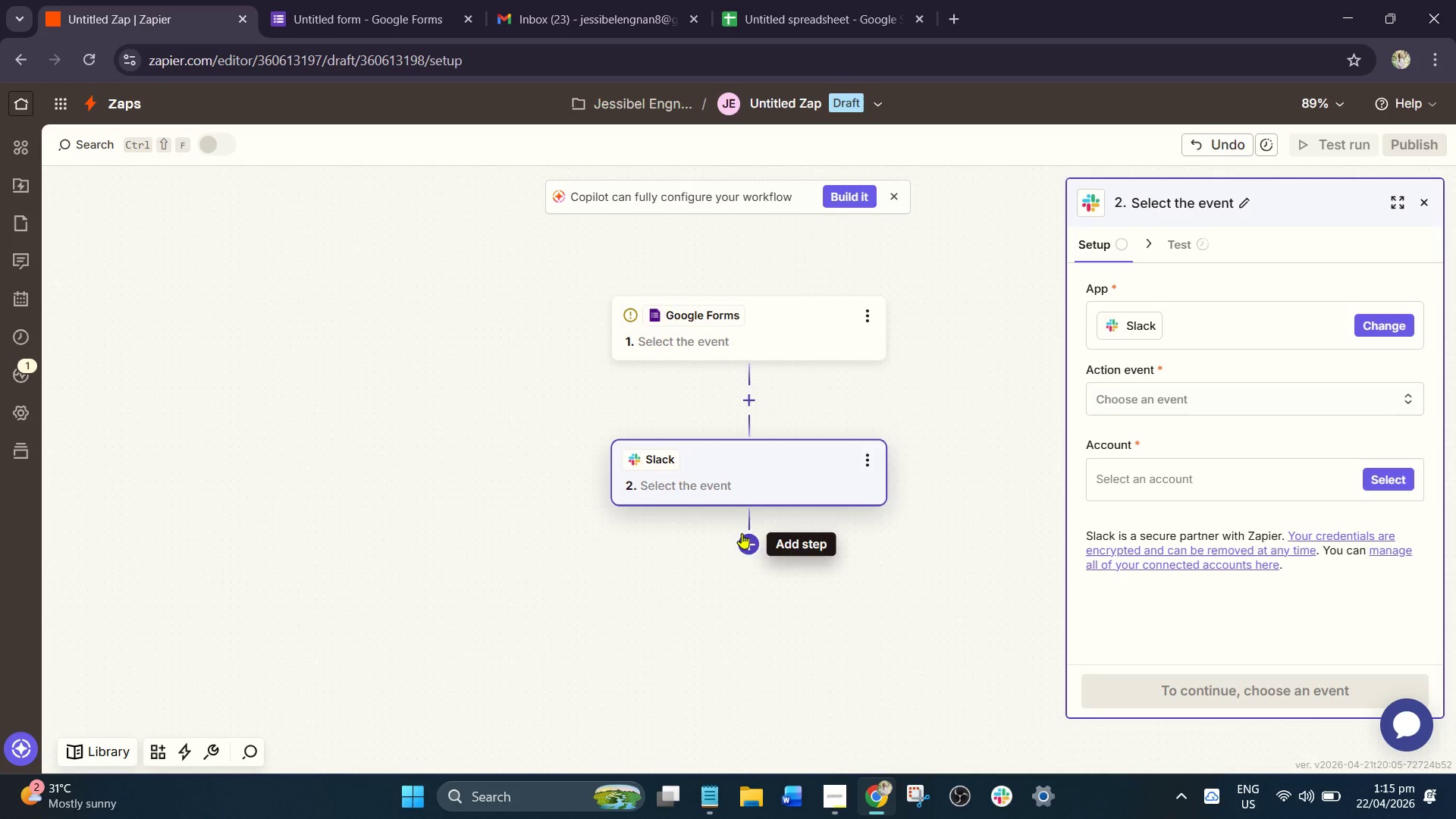 
scroll: coordinate [777, 503], scroll_direction: down, amount: 2.0
 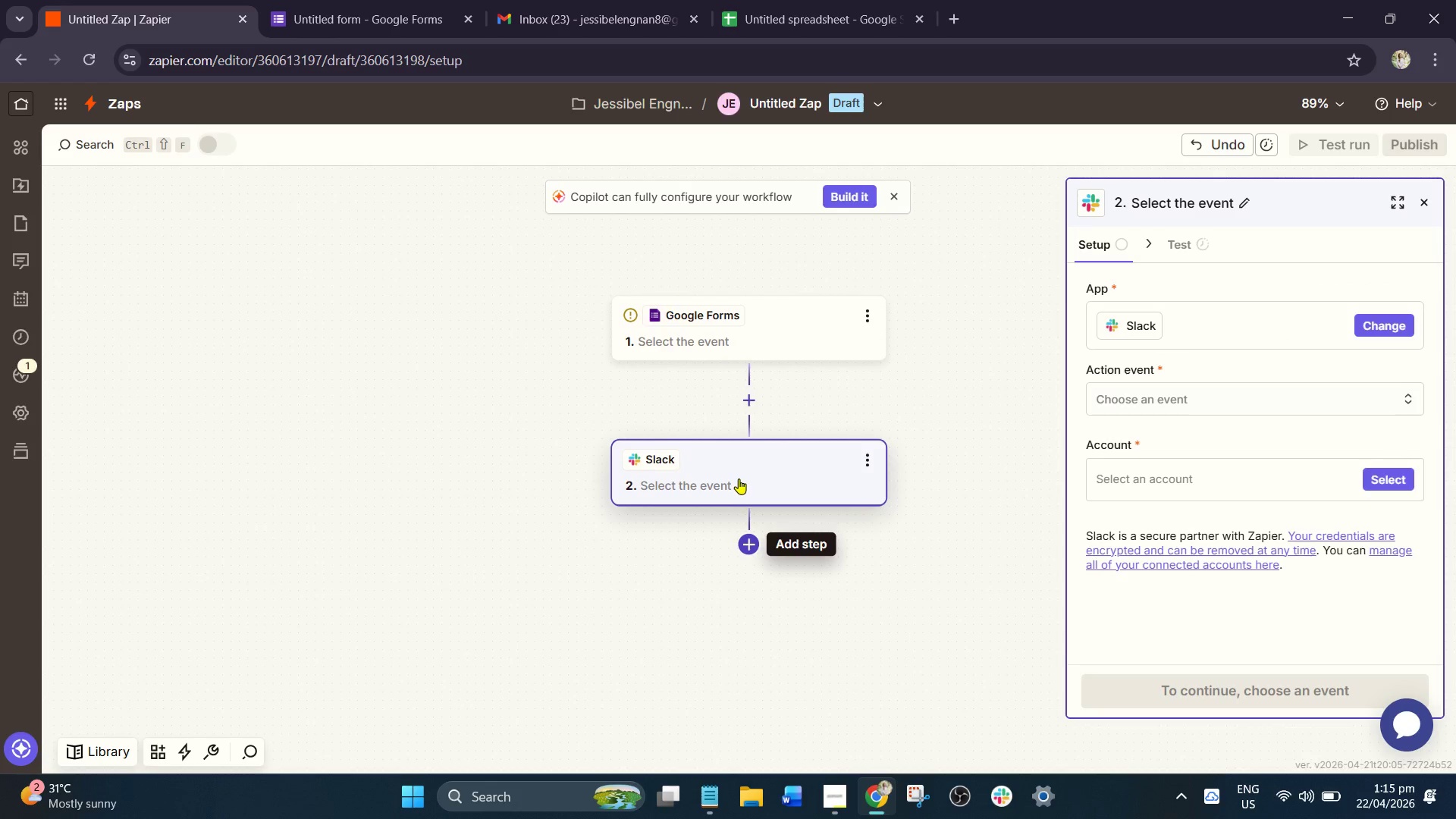 
left_click([746, 544])
 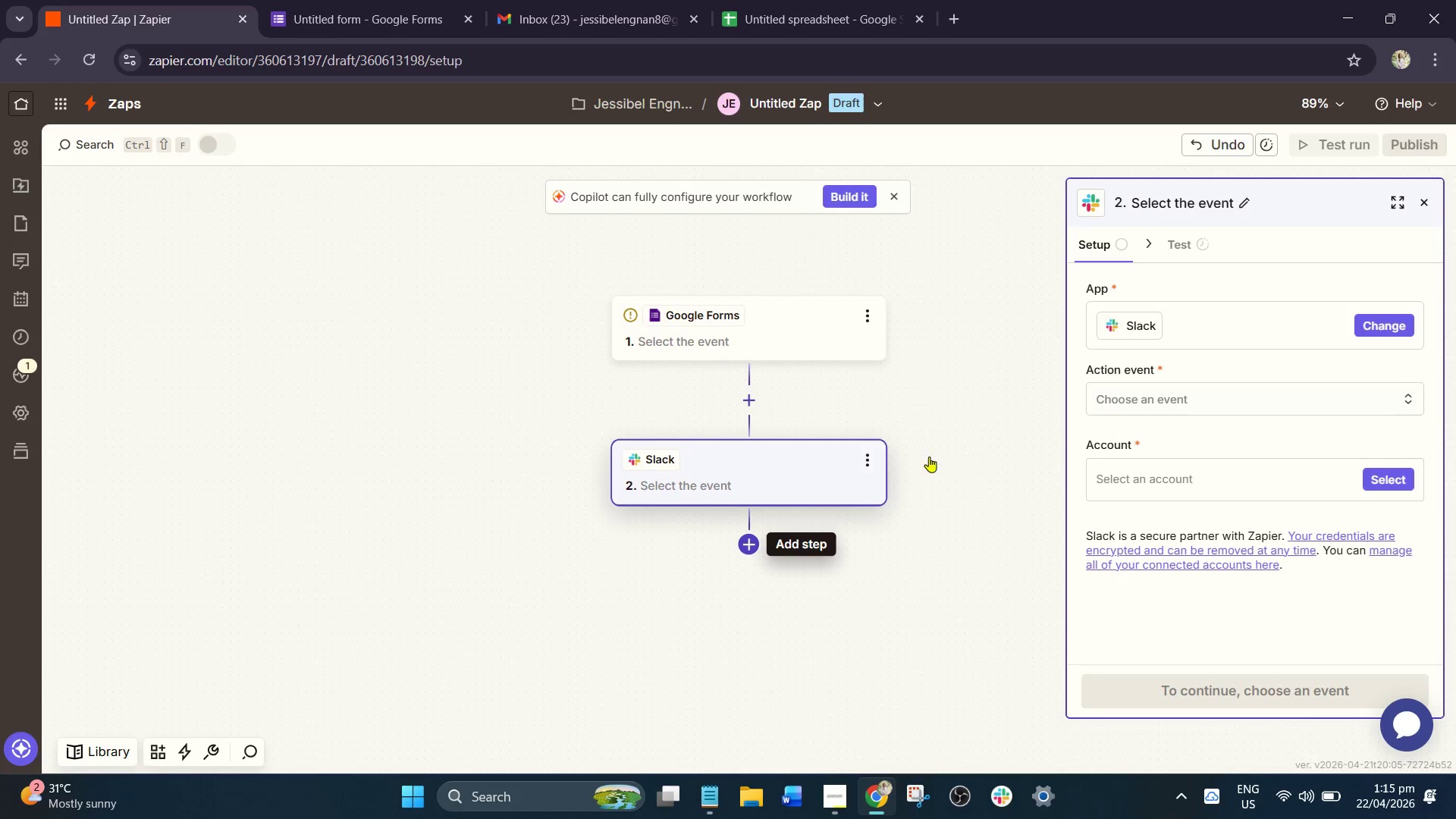 
left_click([924, 436])
 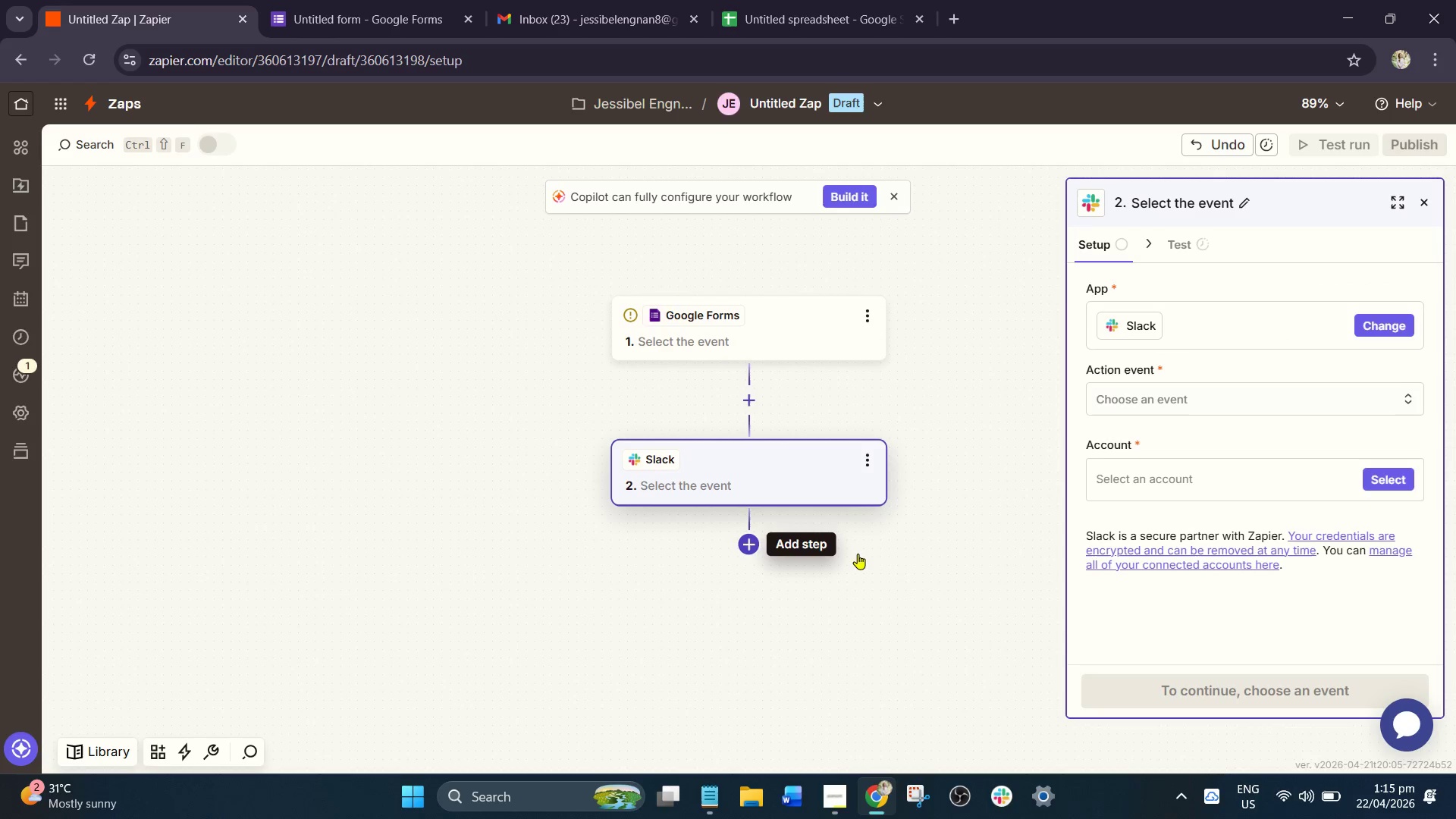 
left_click([918, 548])
 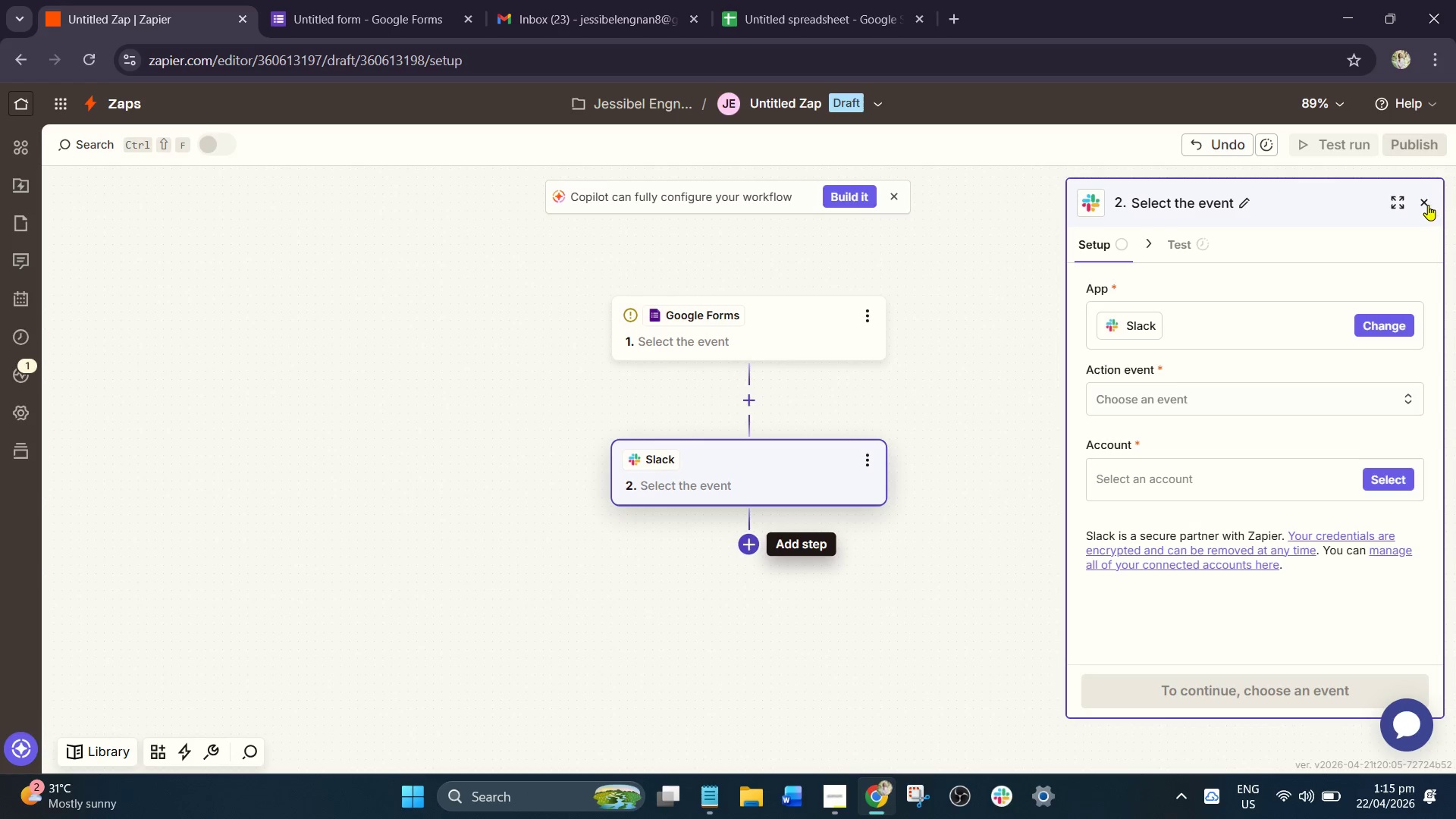 
left_click([1425, 205])
 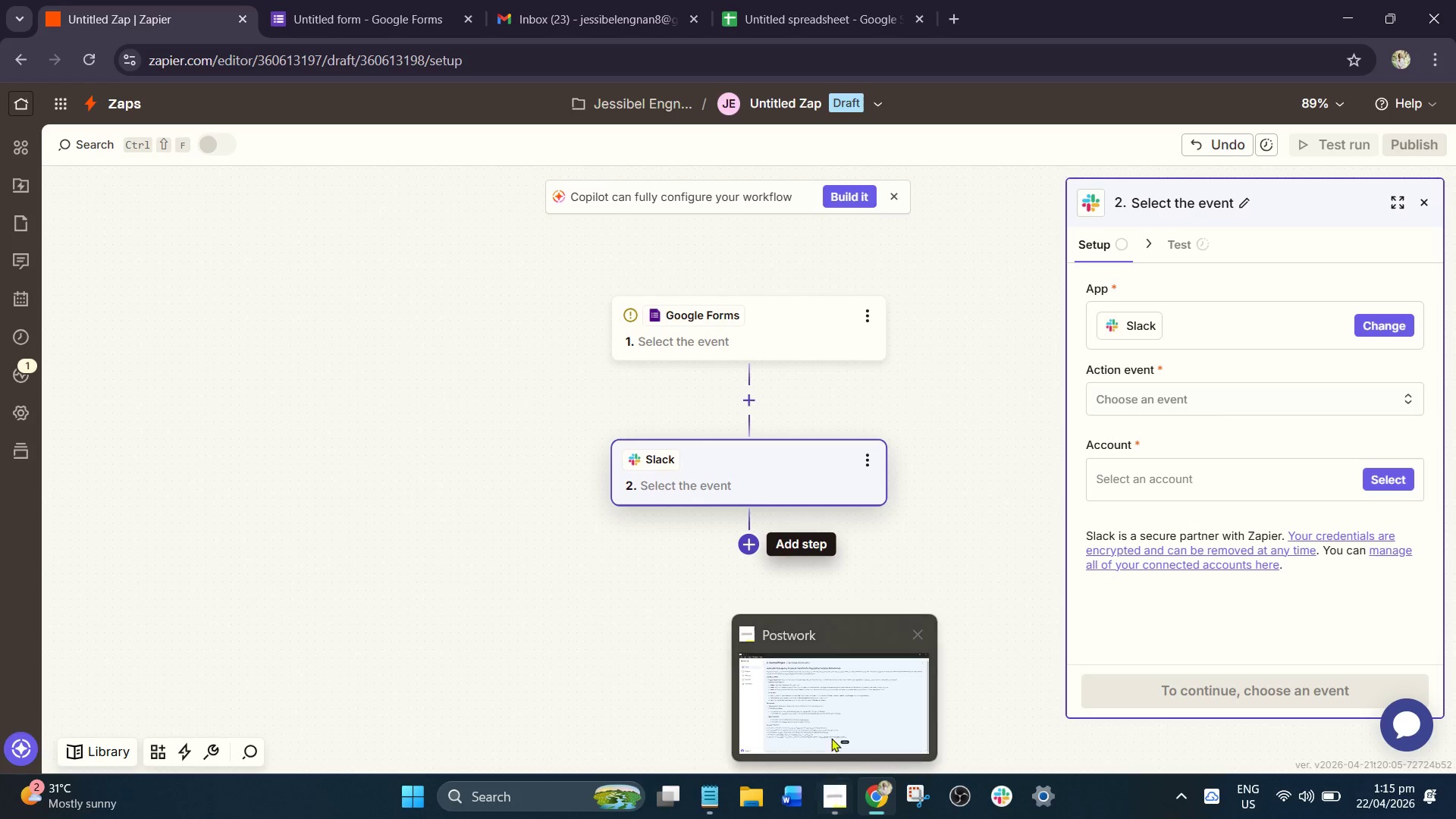 
left_click([827, 704])